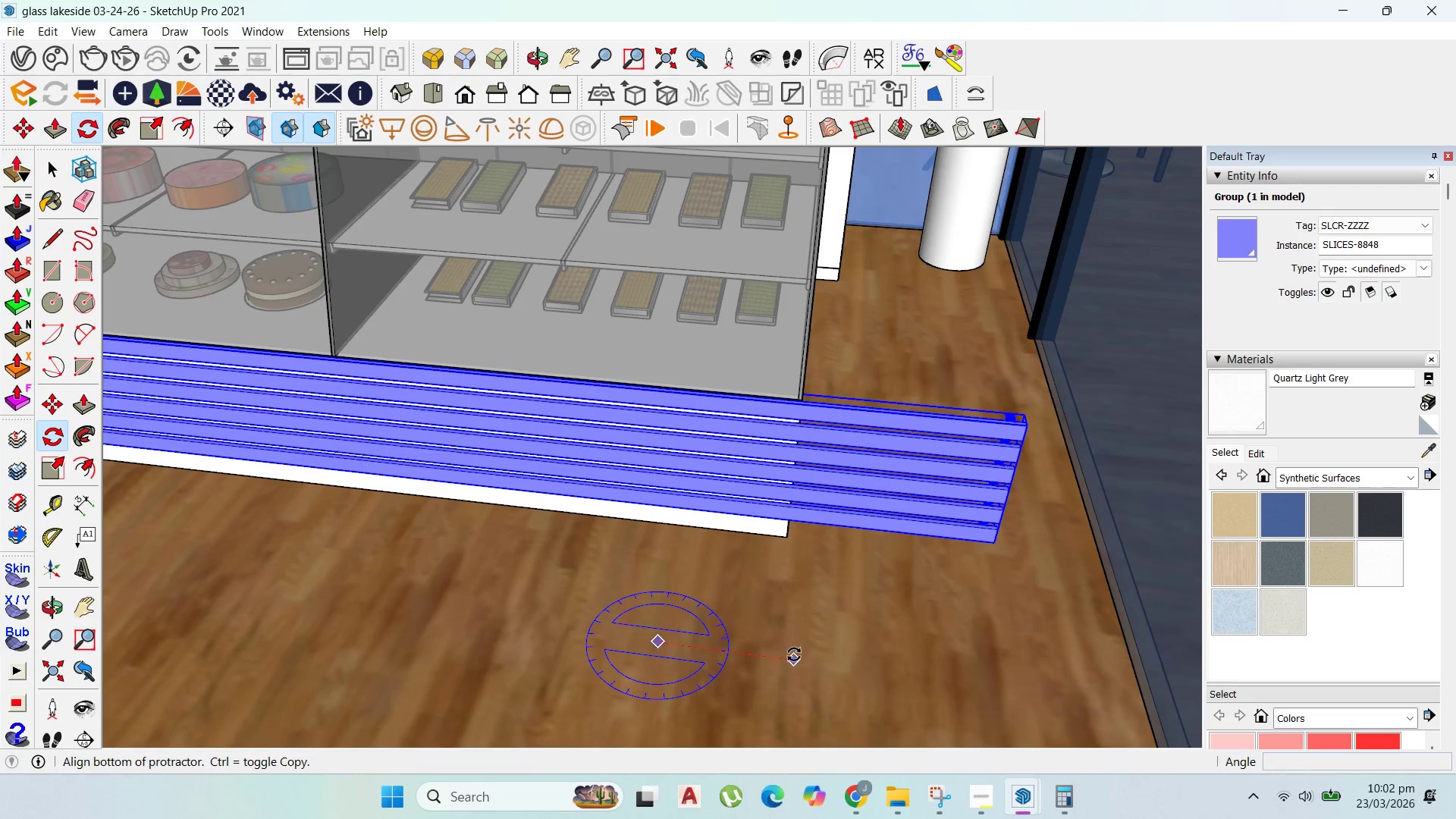 
left_click_drag(start_coordinate=[794, 654], to_coordinate=[798, 654])
 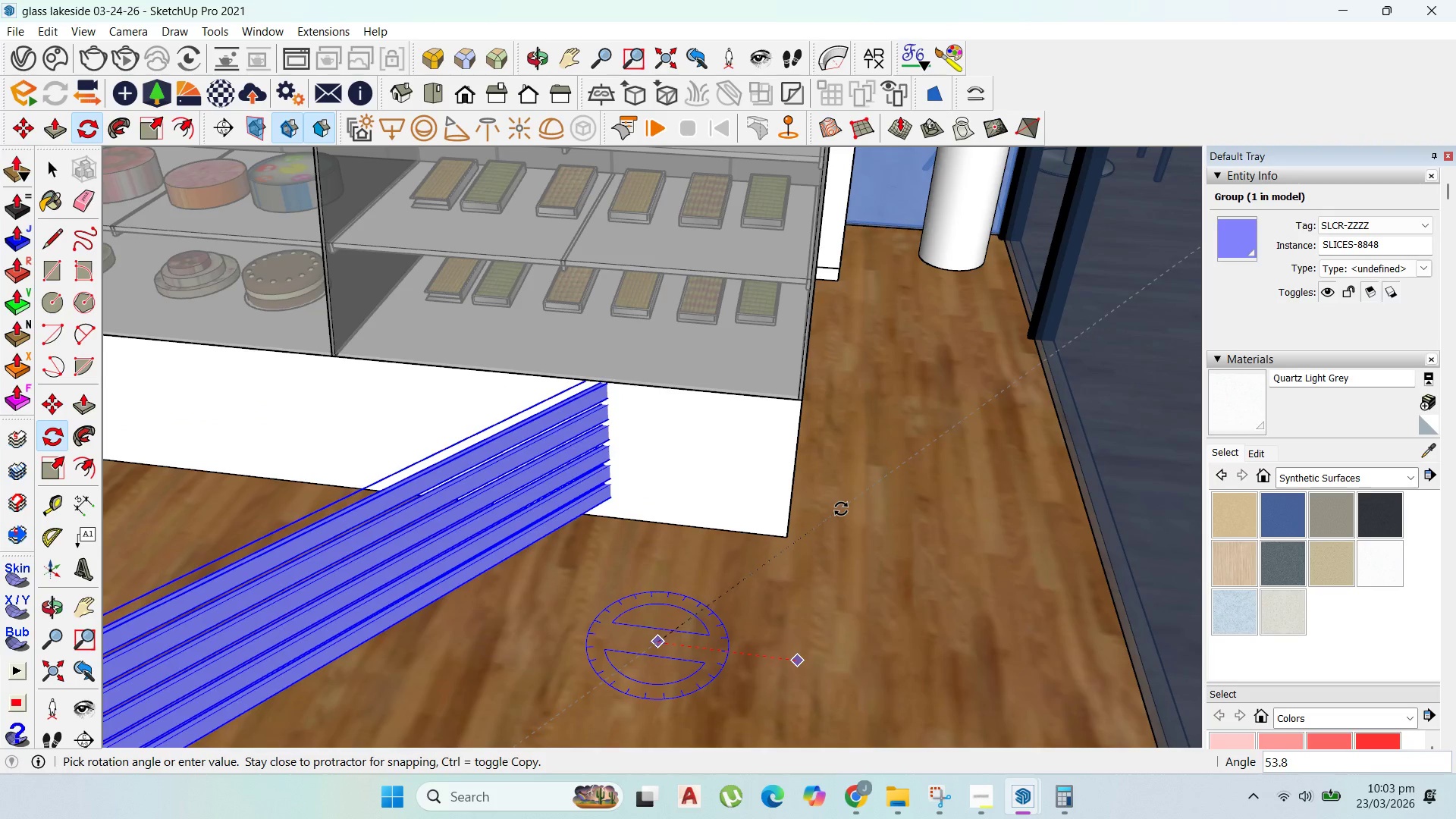 
key(Control+ControlLeft)
 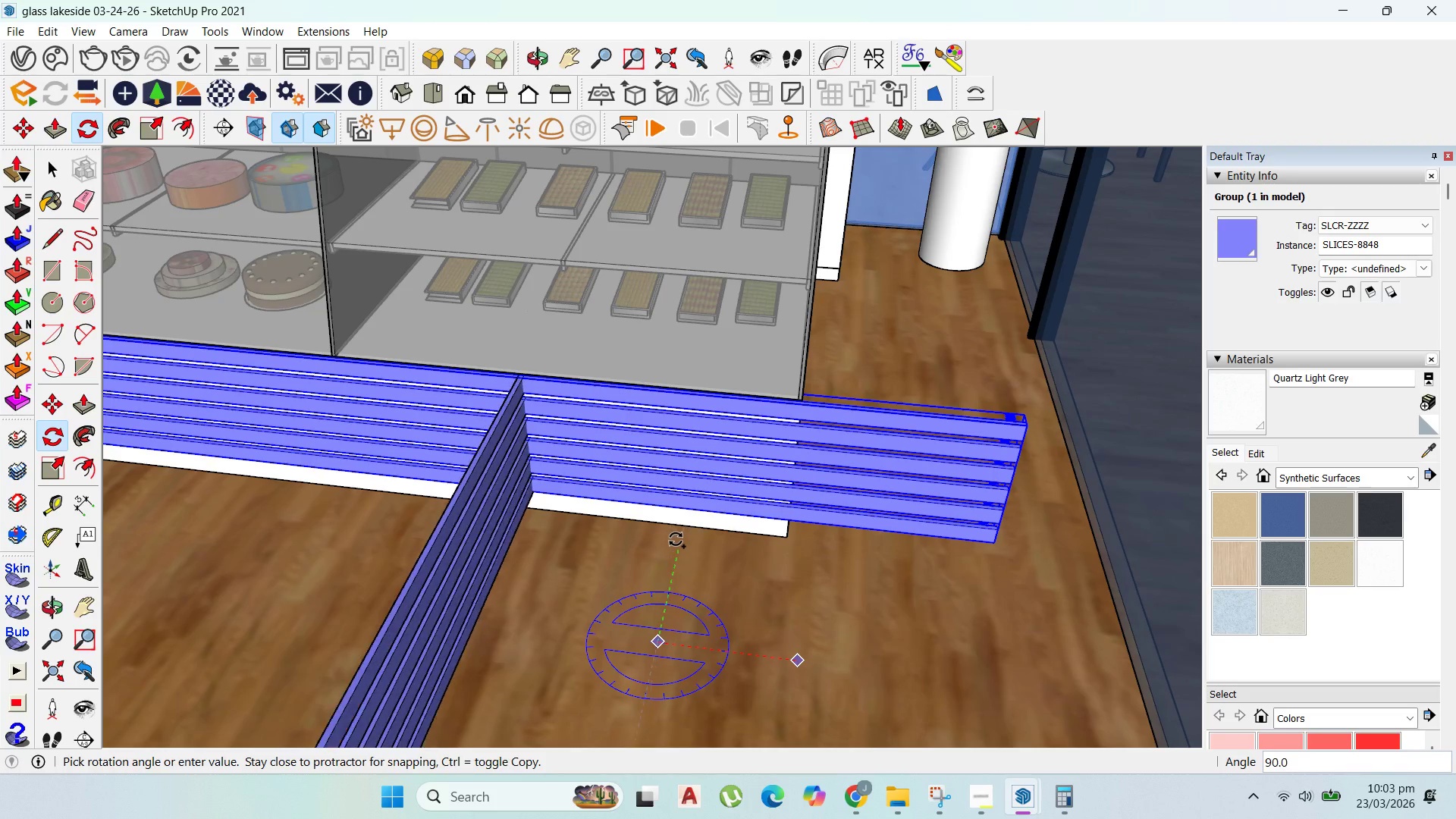 
left_click([676, 539])
 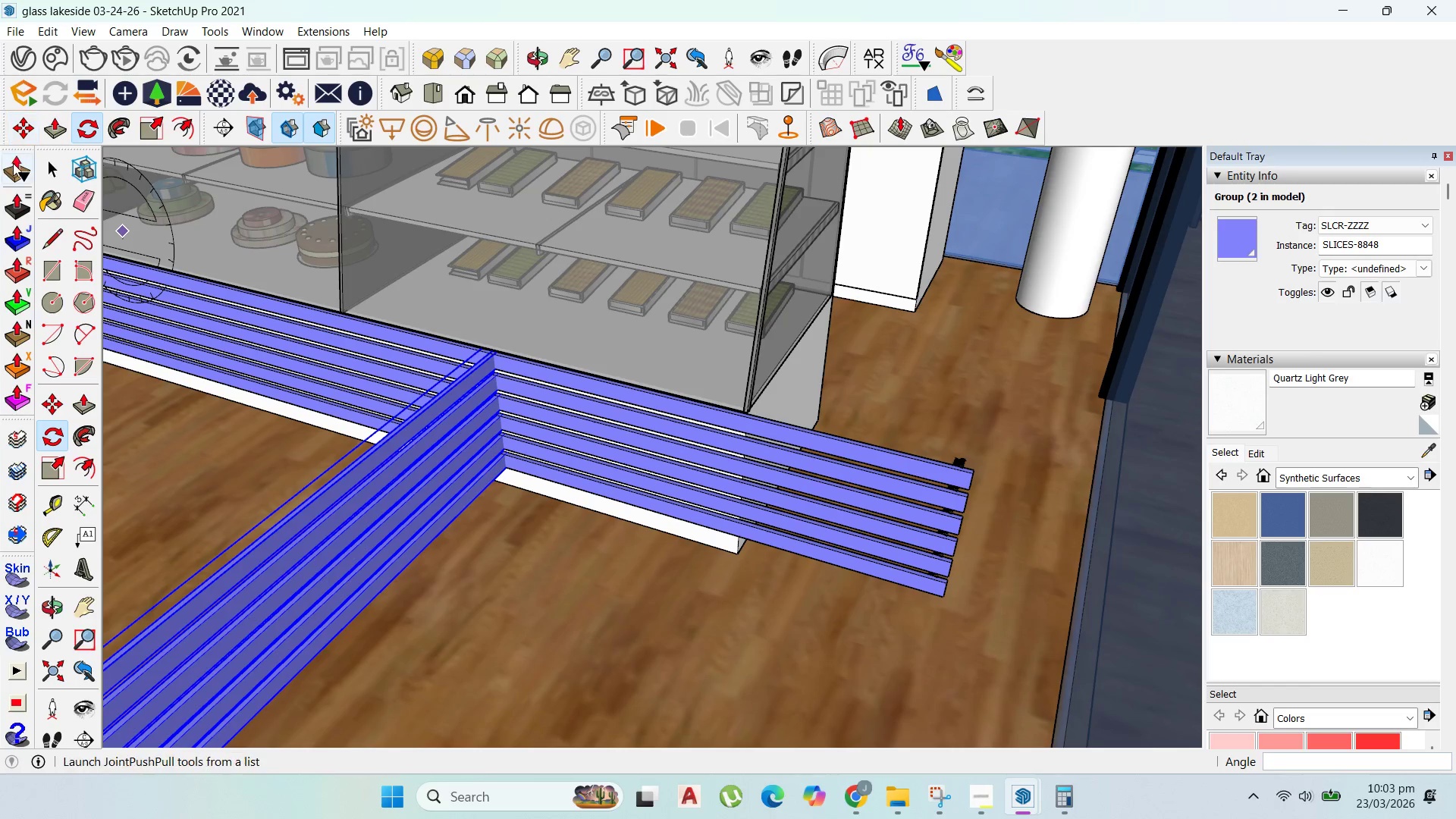 
left_click([59, 166])
 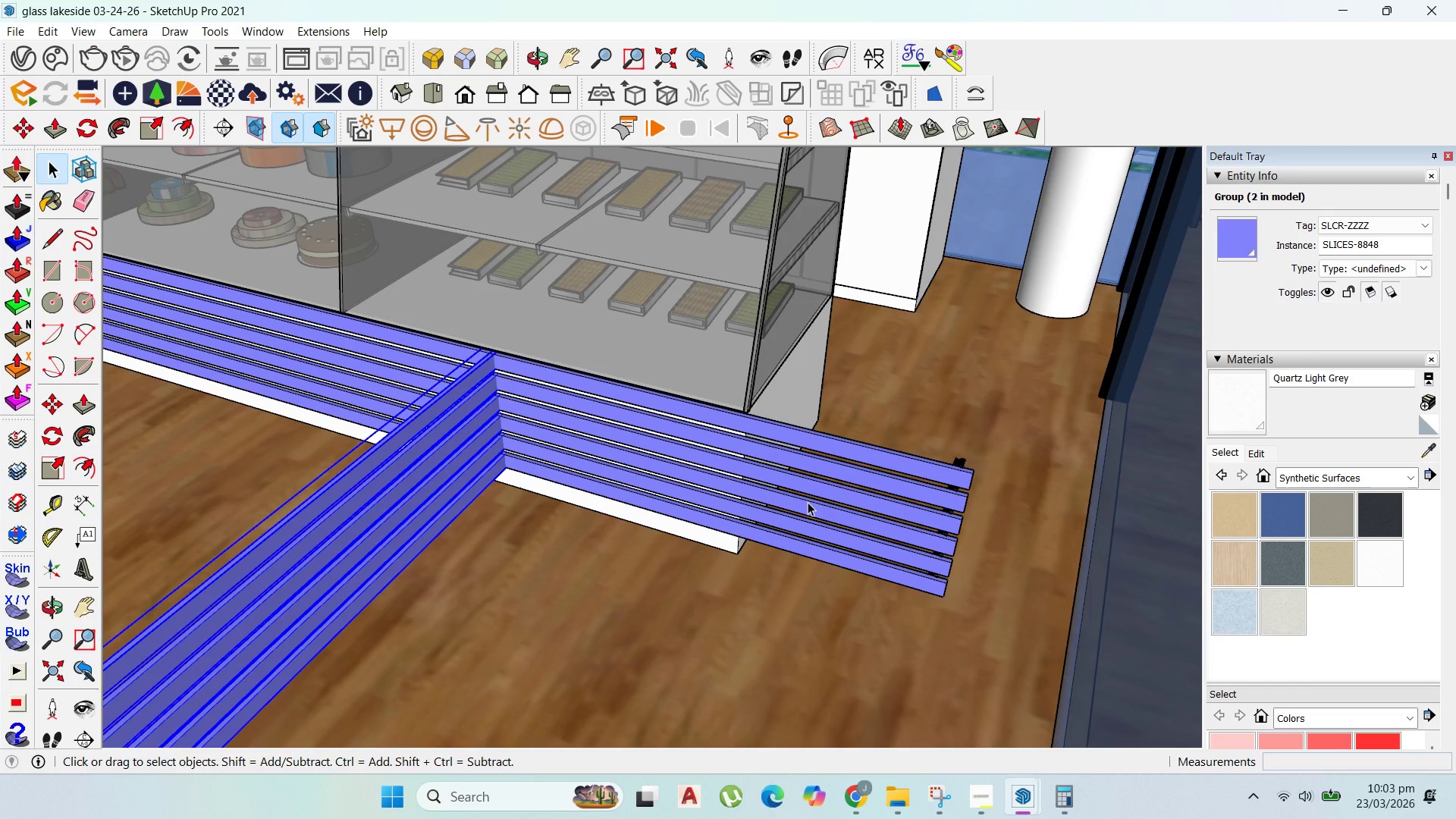 
wait(9.84)
 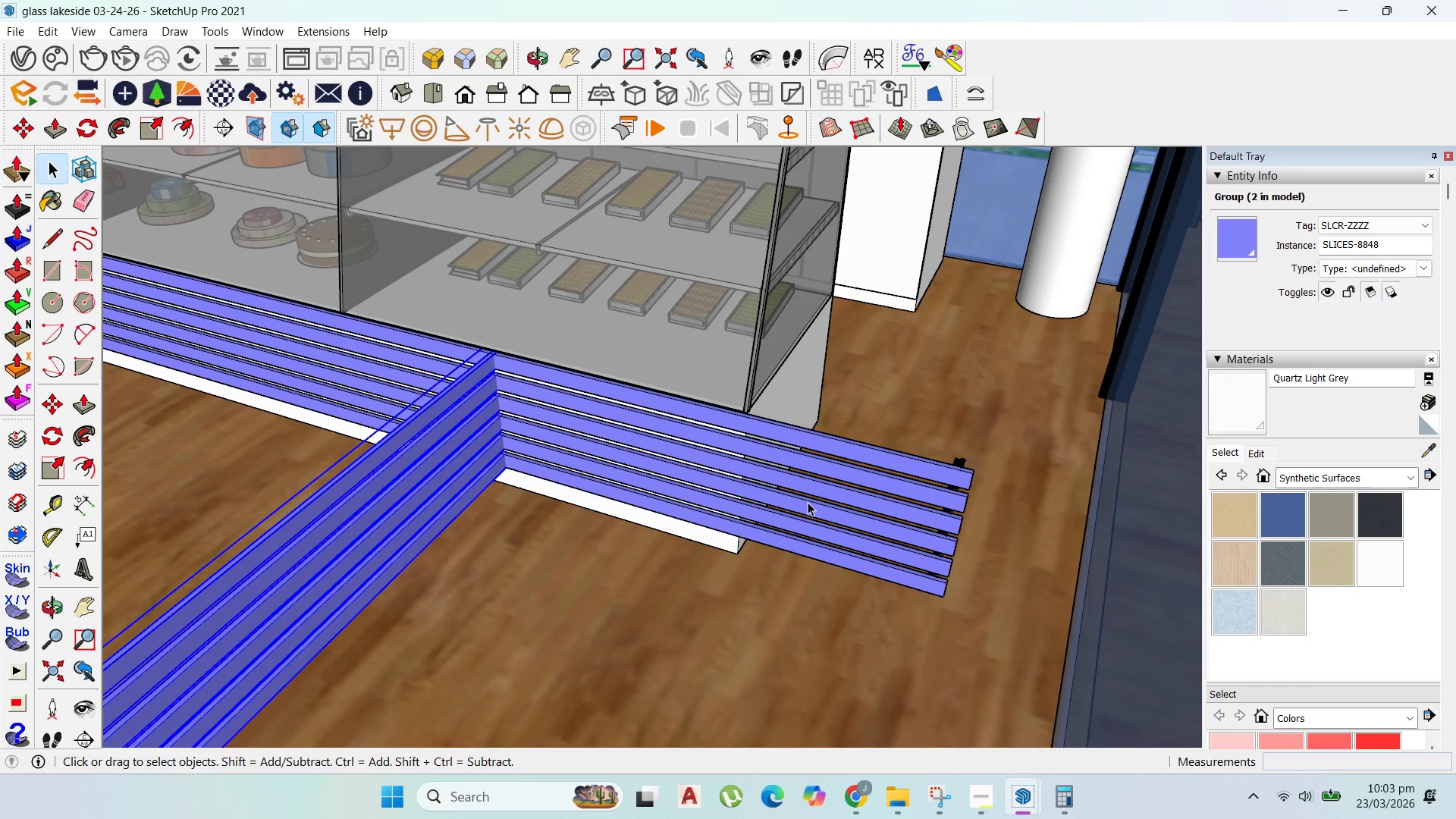 
left_click([977, 793])